 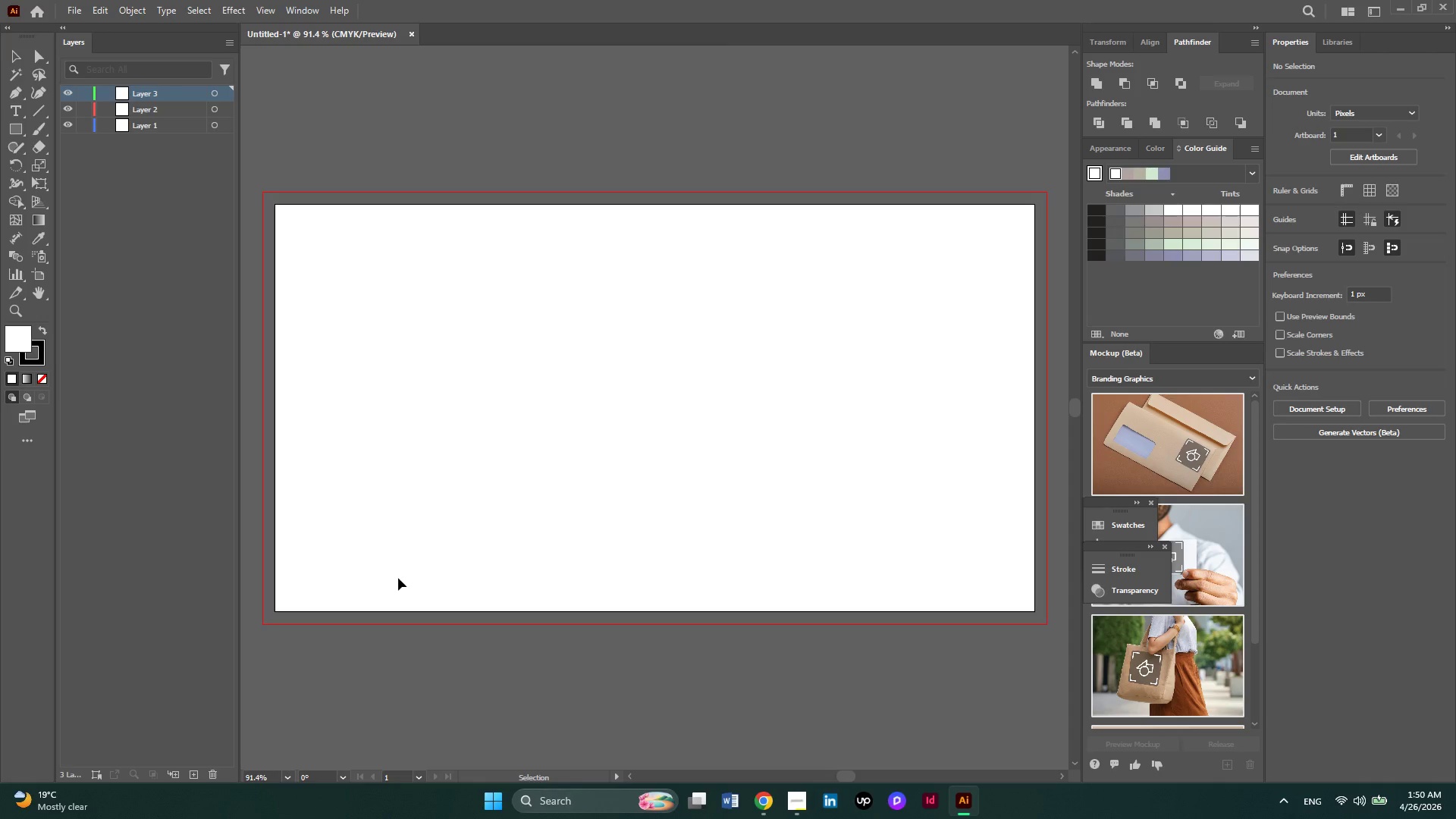 
left_click([749, 741])
 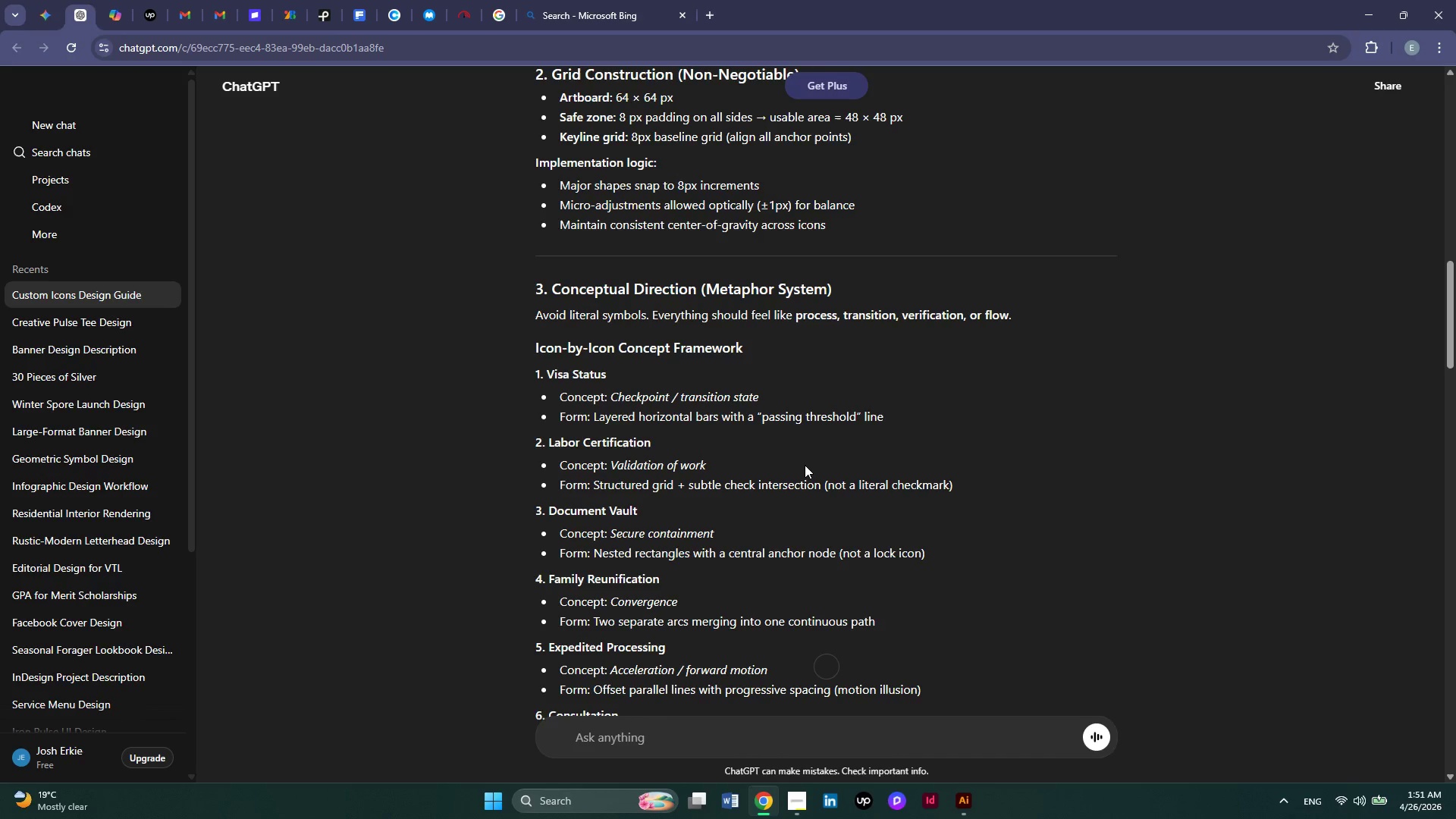 
scroll: coordinate [804, 465], scroll_direction: up, amount: 2.0
 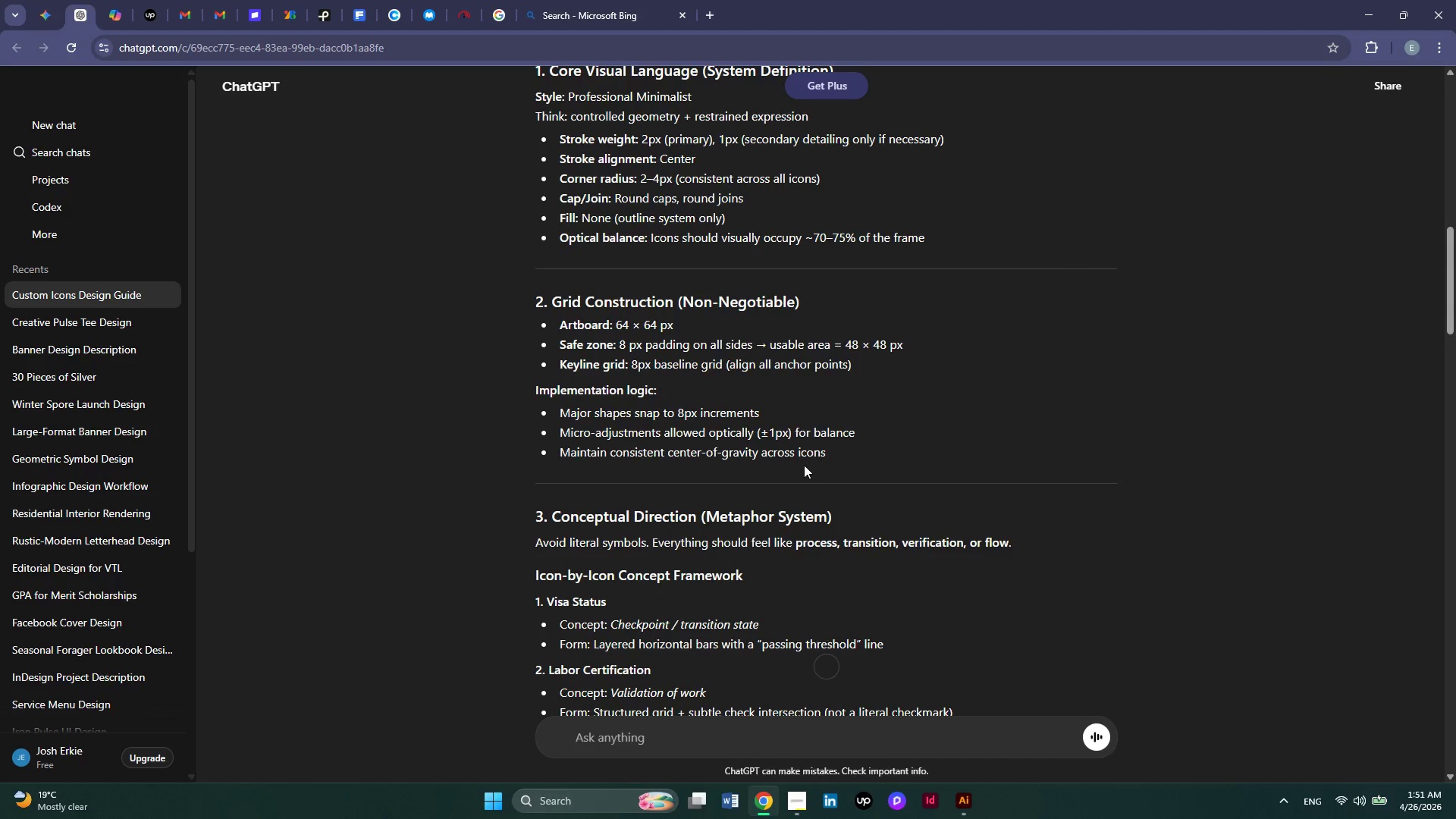 
scroll: coordinate [804, 465], scroll_direction: none, amount: 0.0
 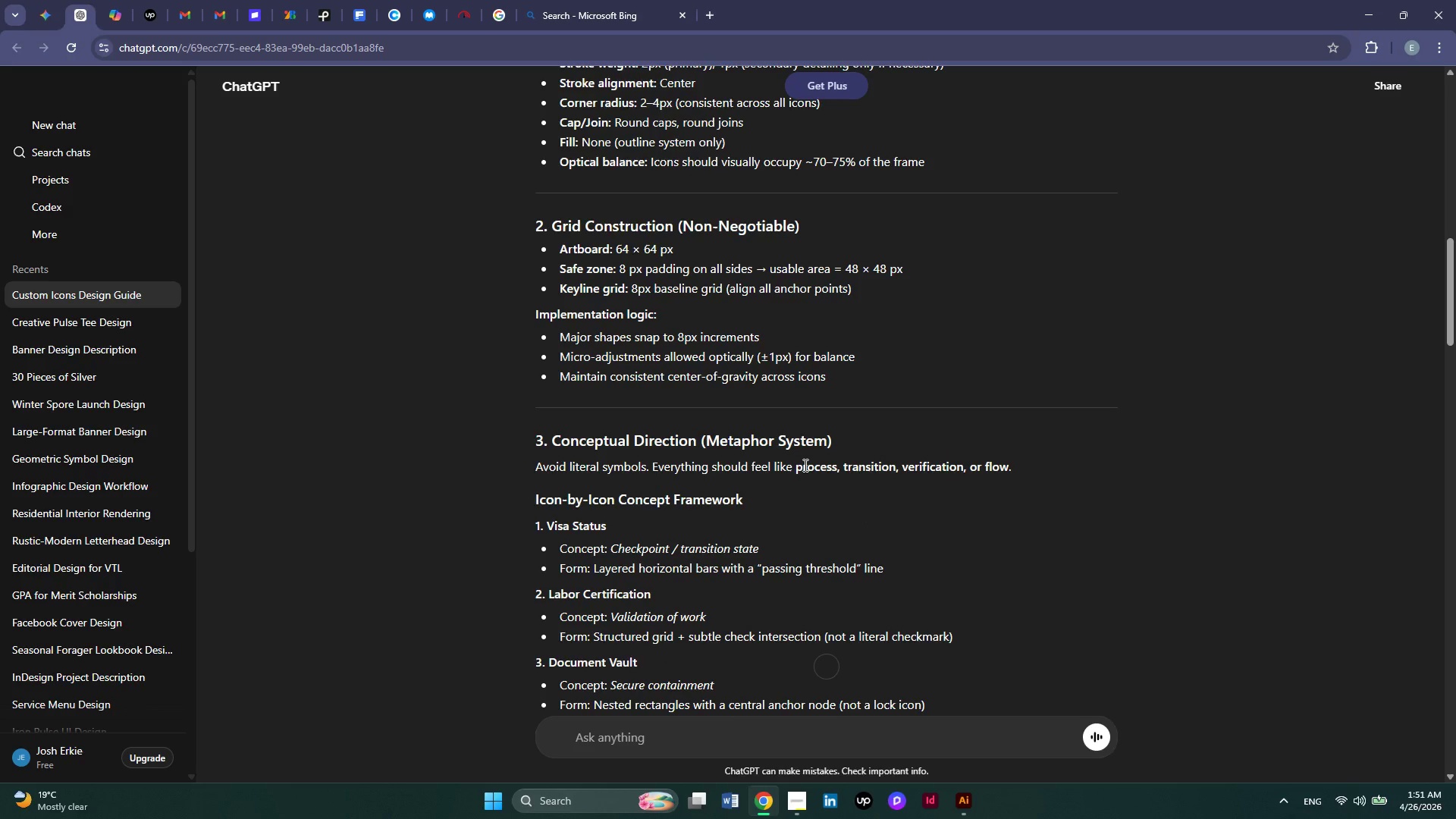 
scroll: coordinate [804, 465], scroll_direction: down, amount: 5.0
 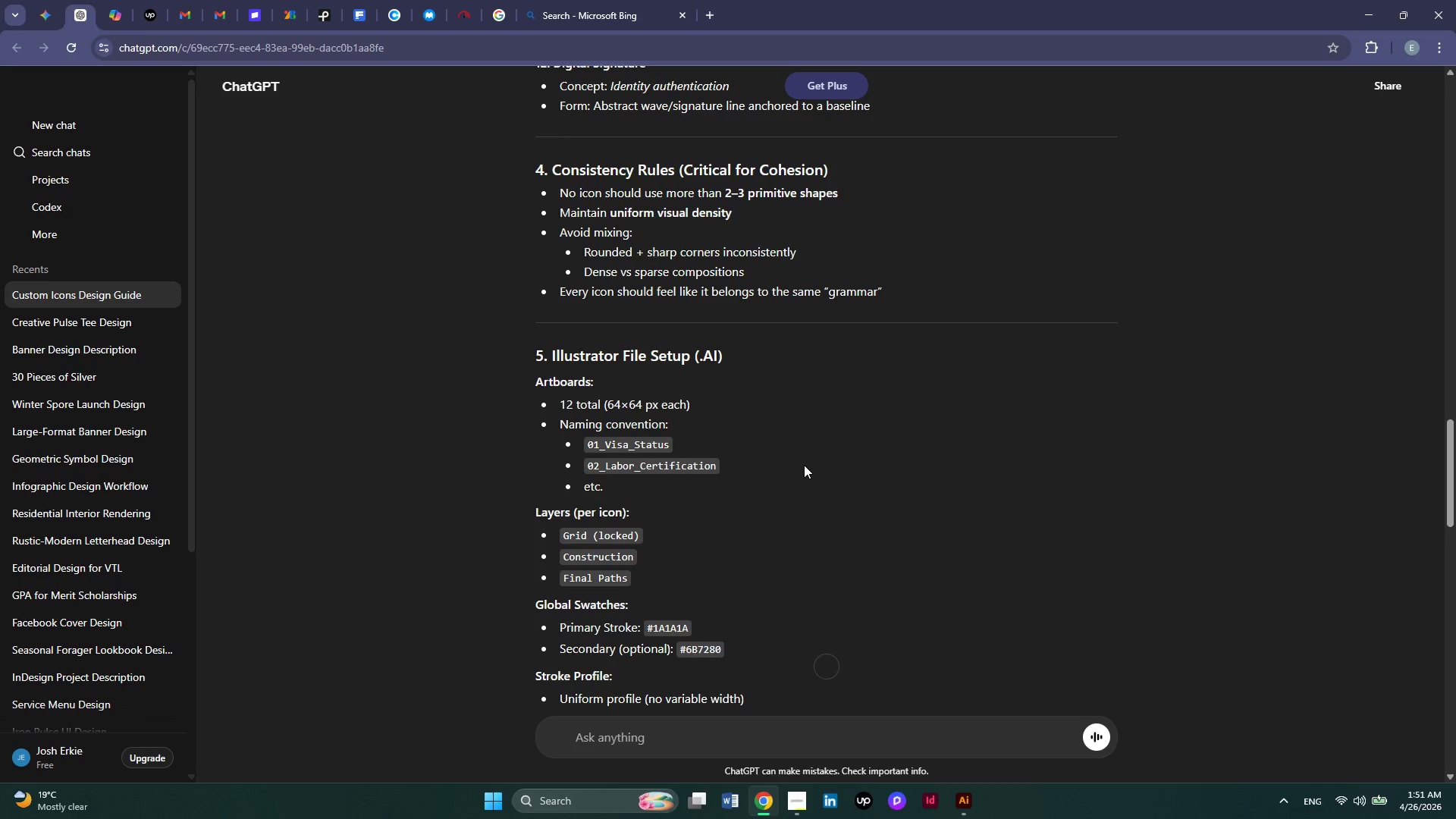 
wait(12.69)
 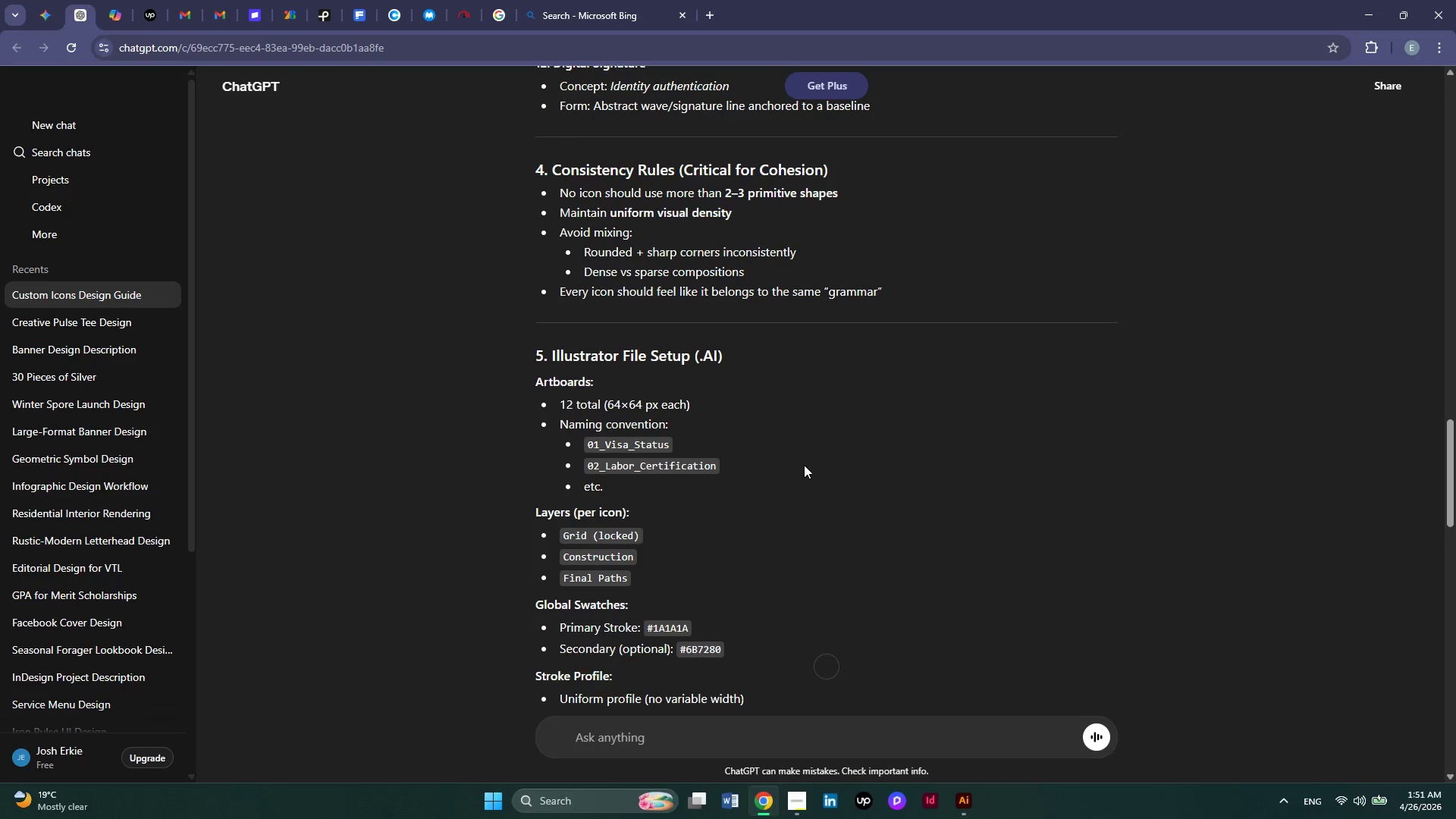 
left_click([801, 738])